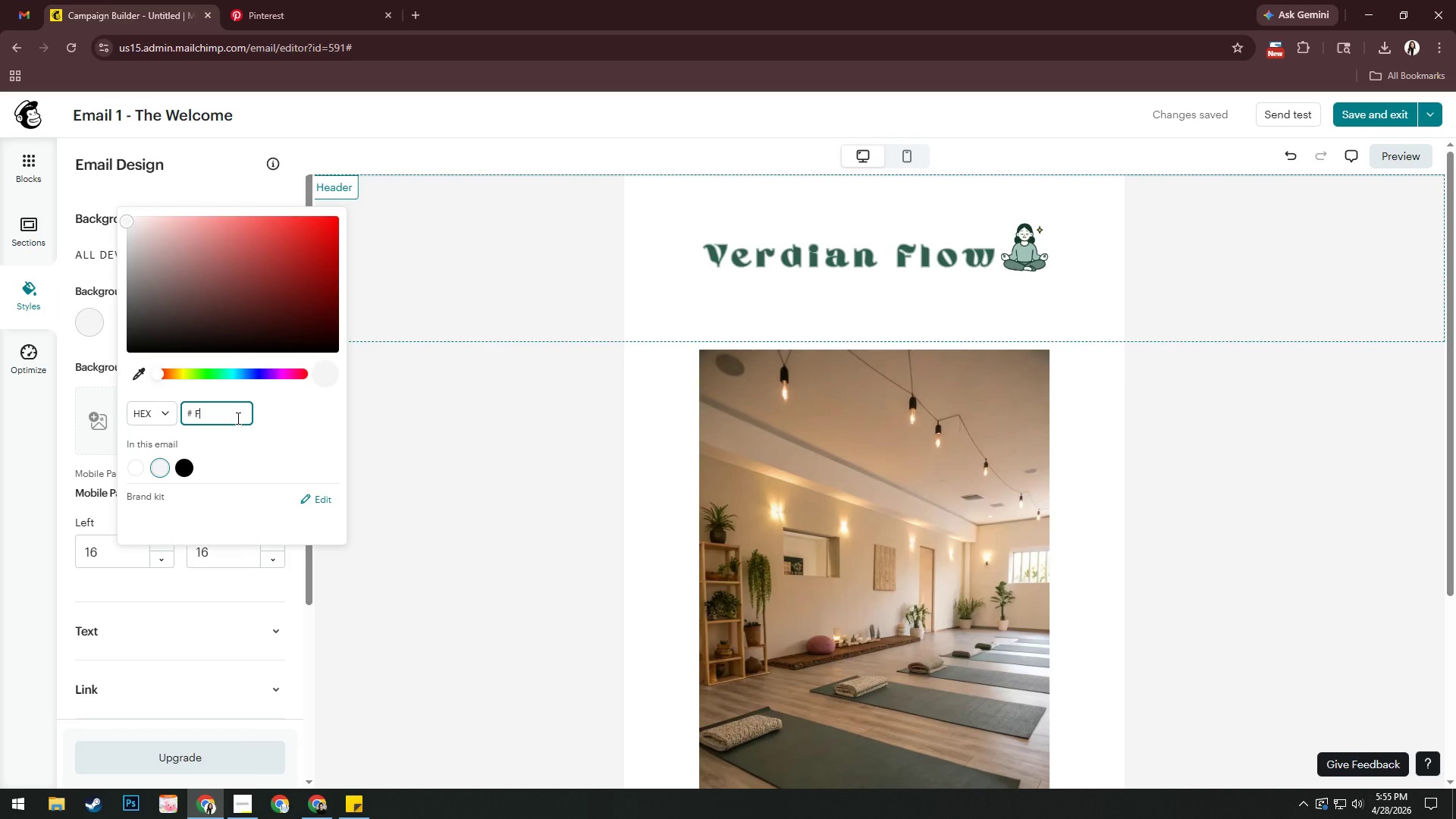 
type(6fb)
 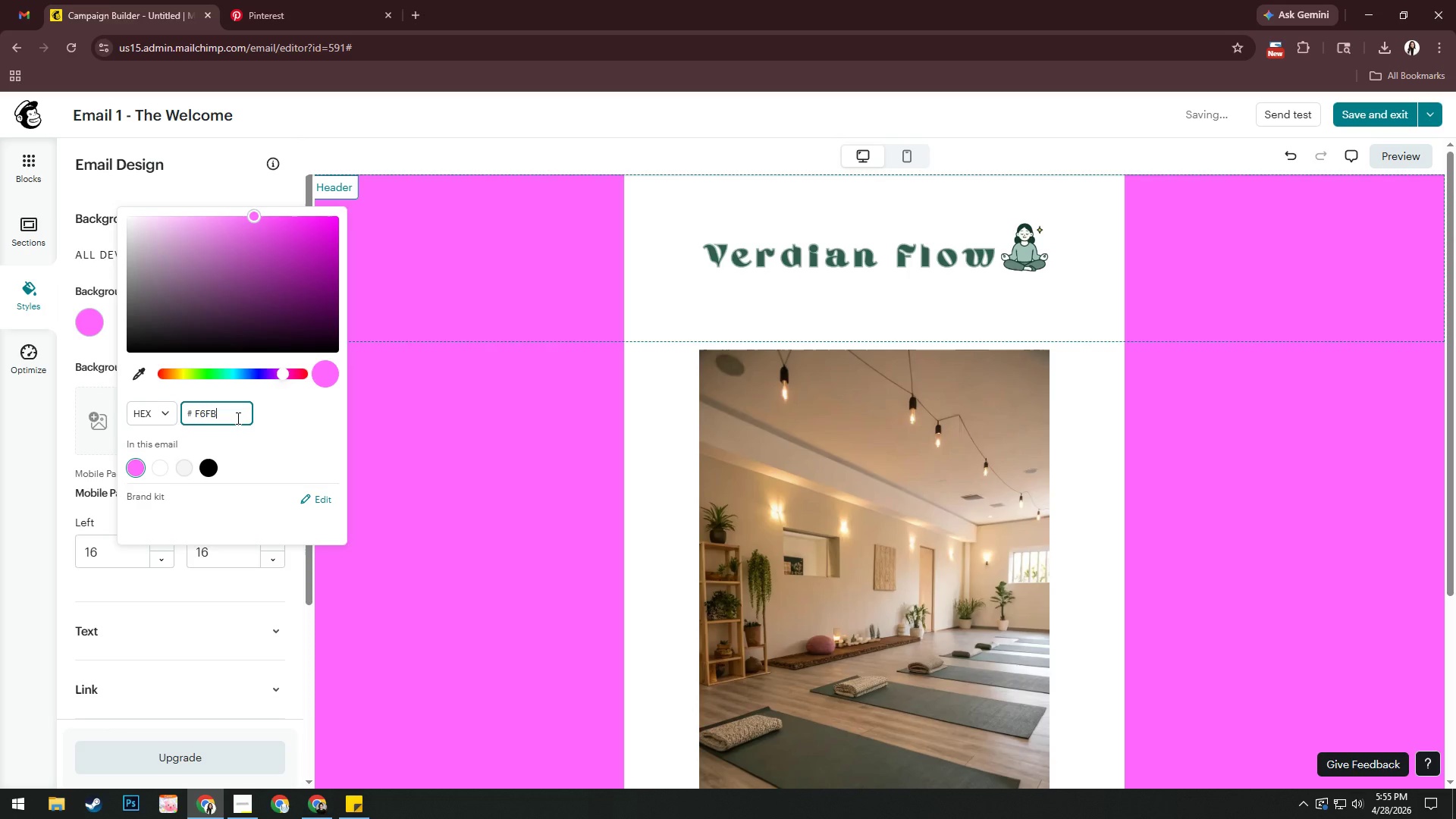 
type(f9)
 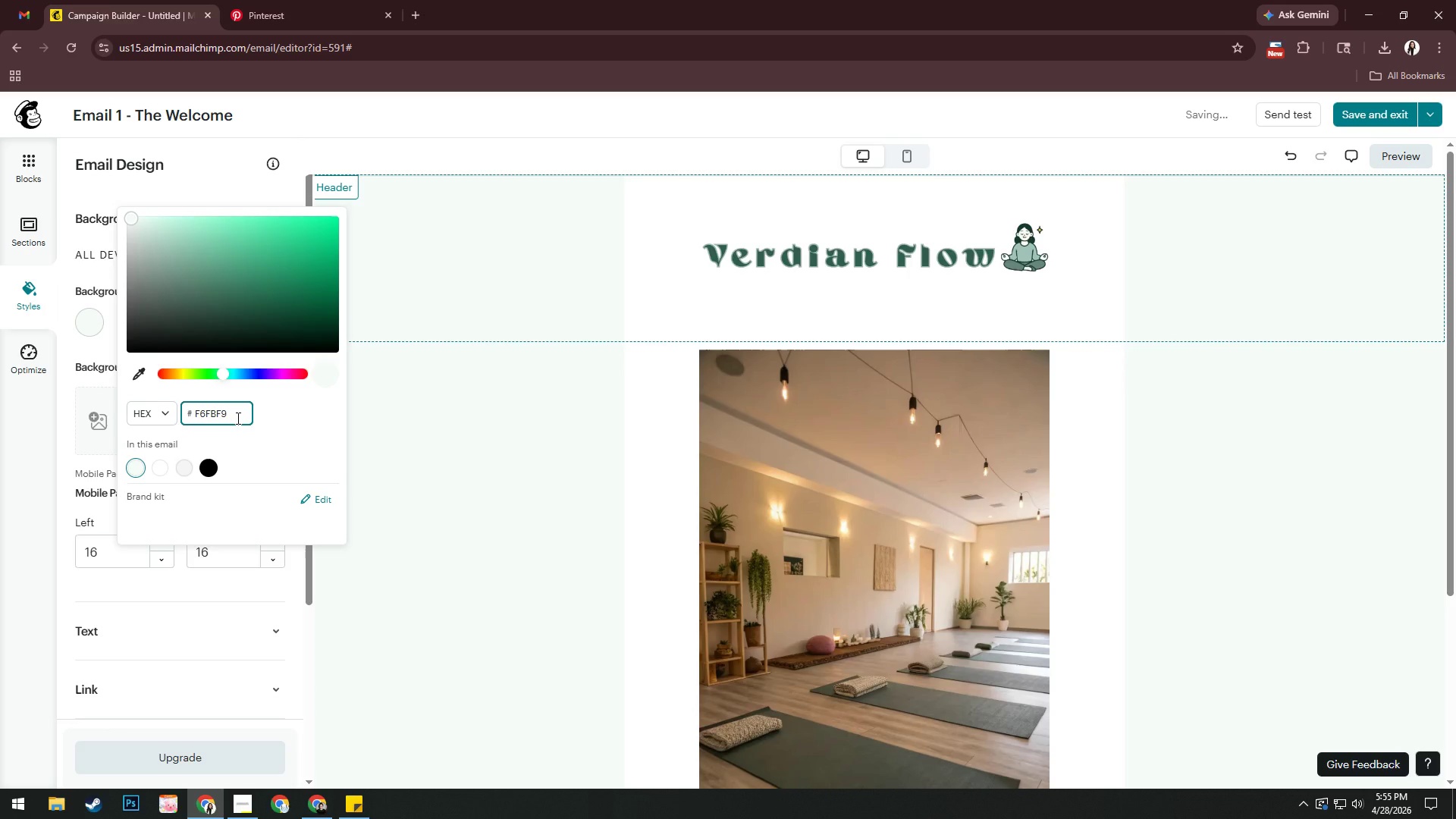 
key(Enter)
 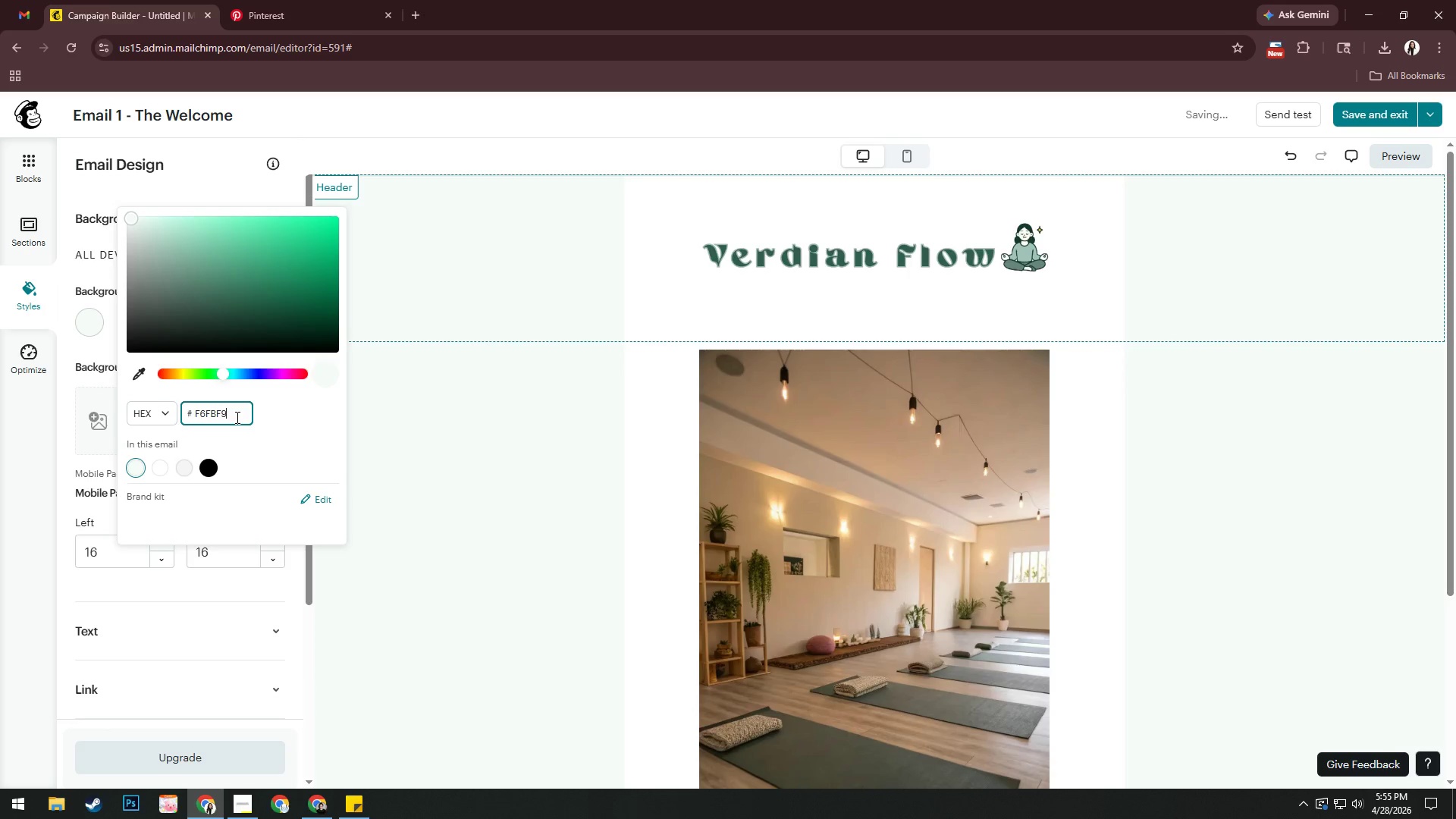 
key(Enter)
 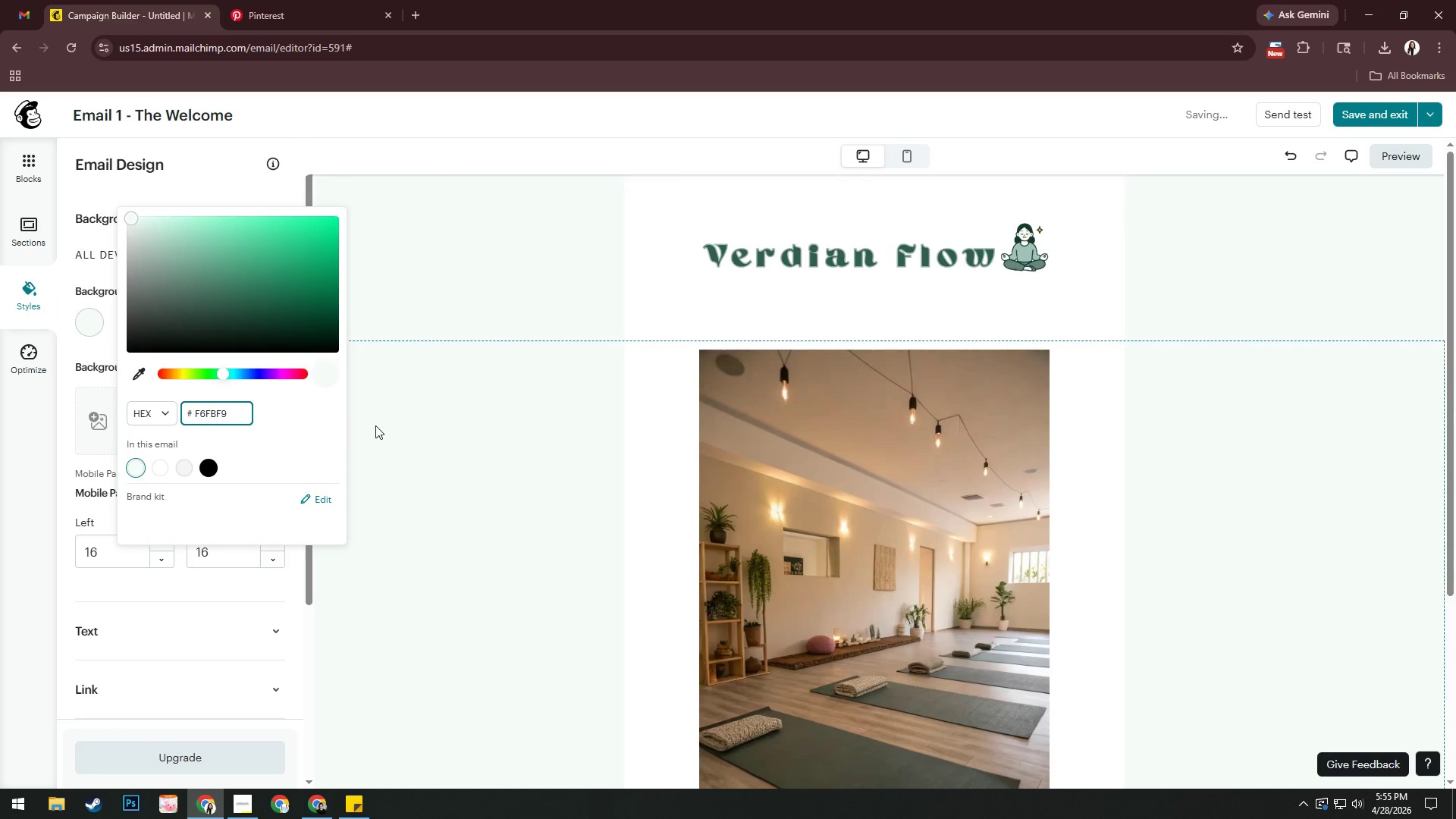 
left_click([375, 425])
 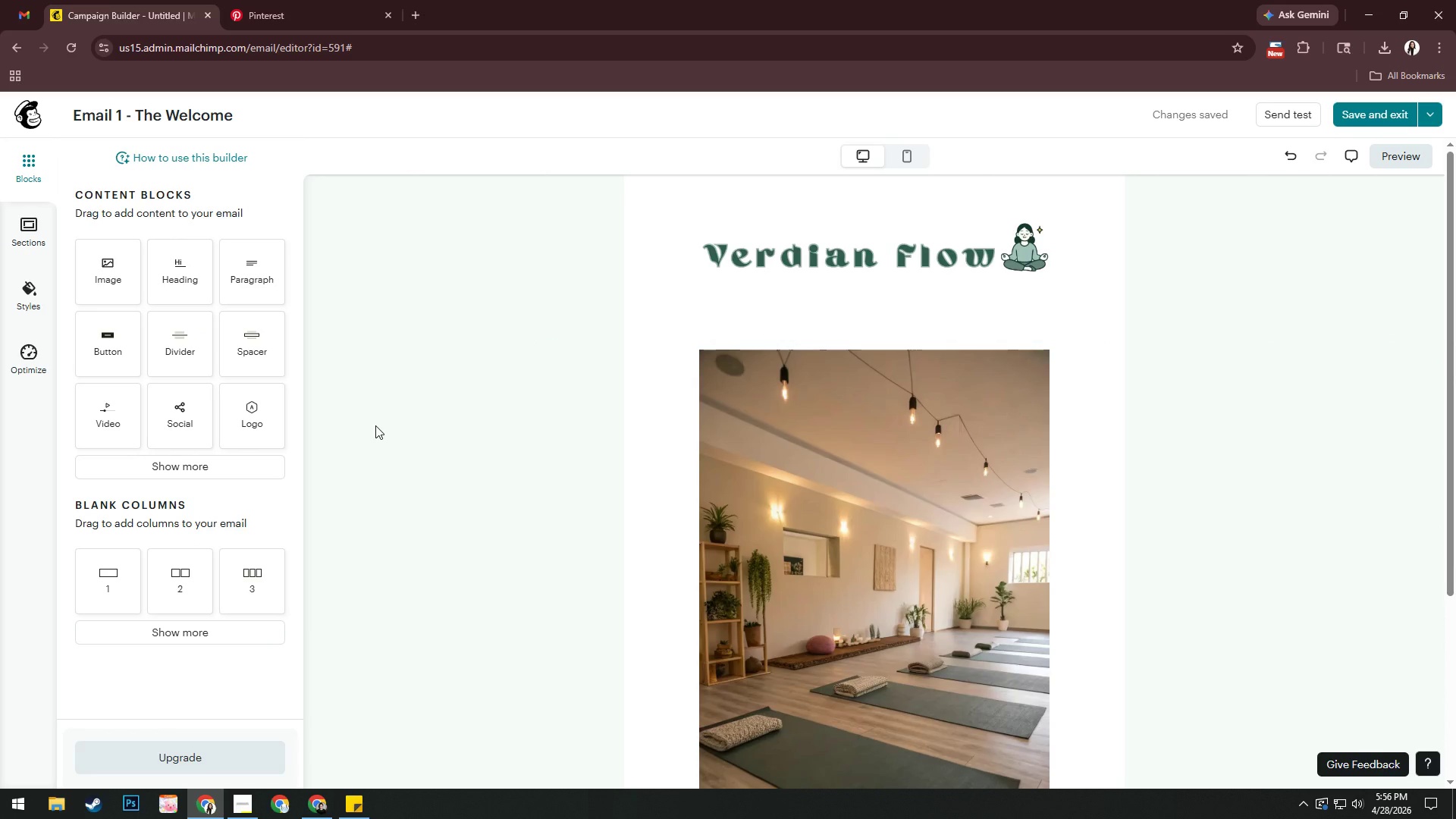 
wait(6.52)
 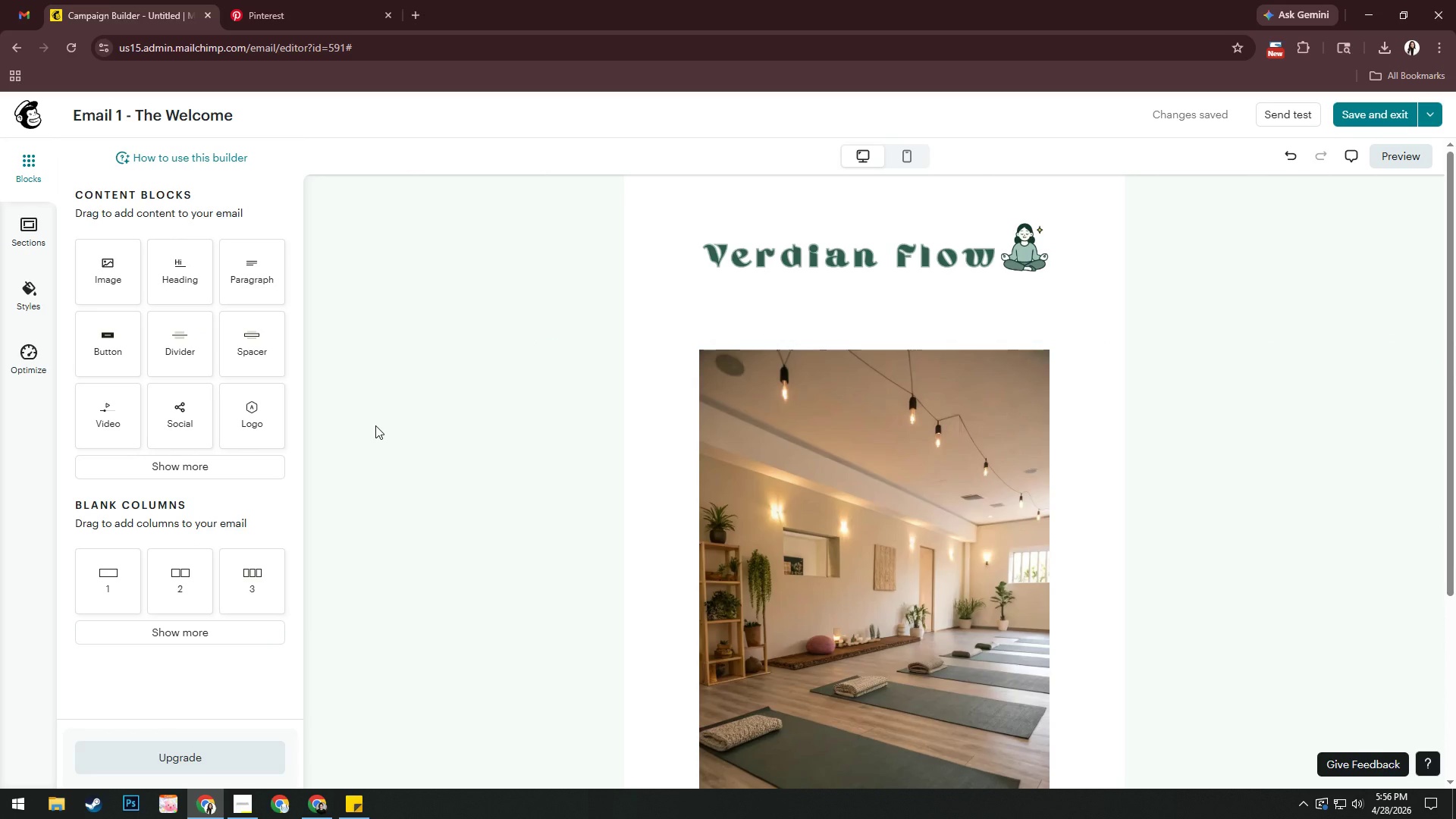 
left_click([24, 291])
 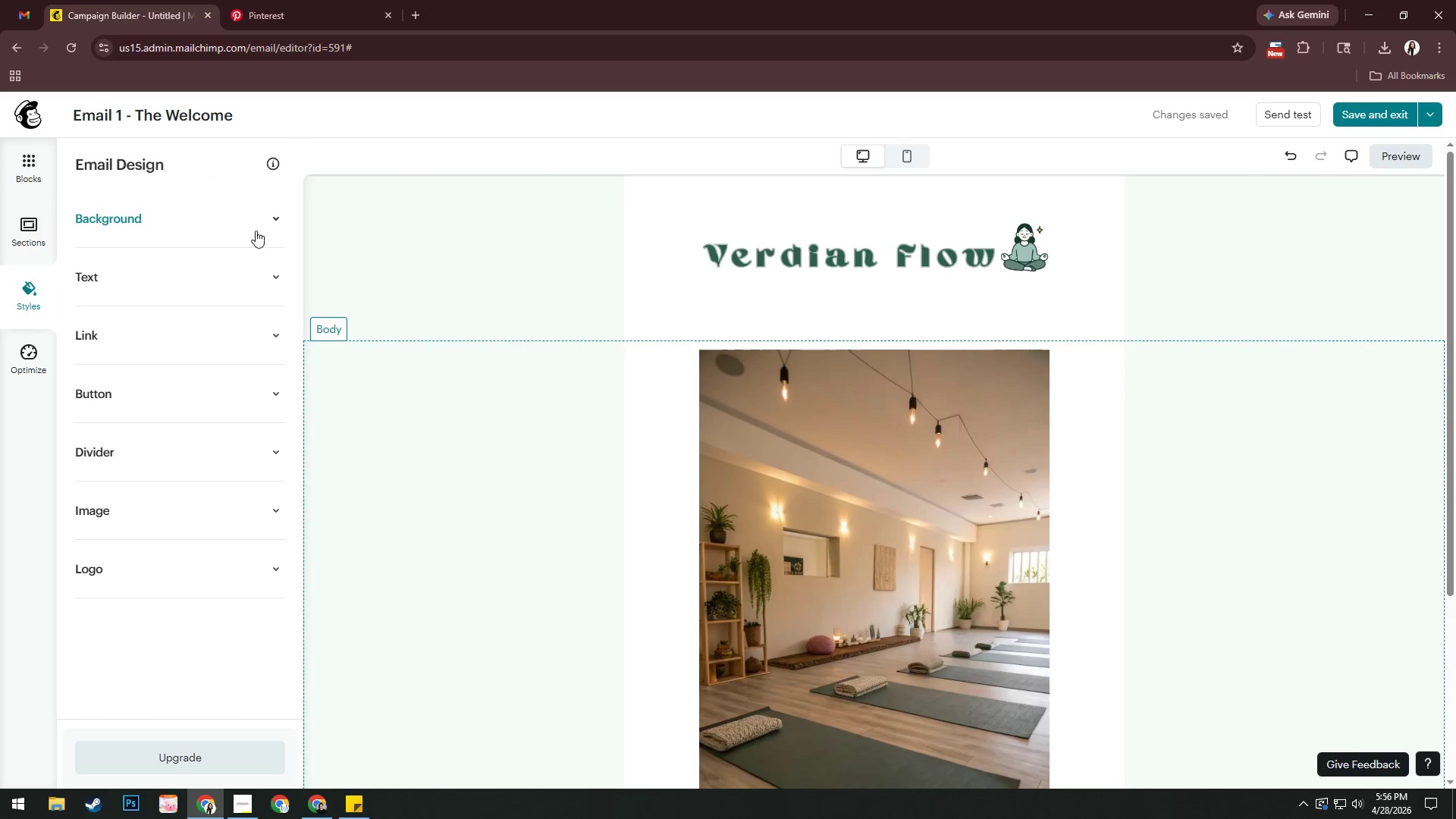 
left_click([248, 221])
 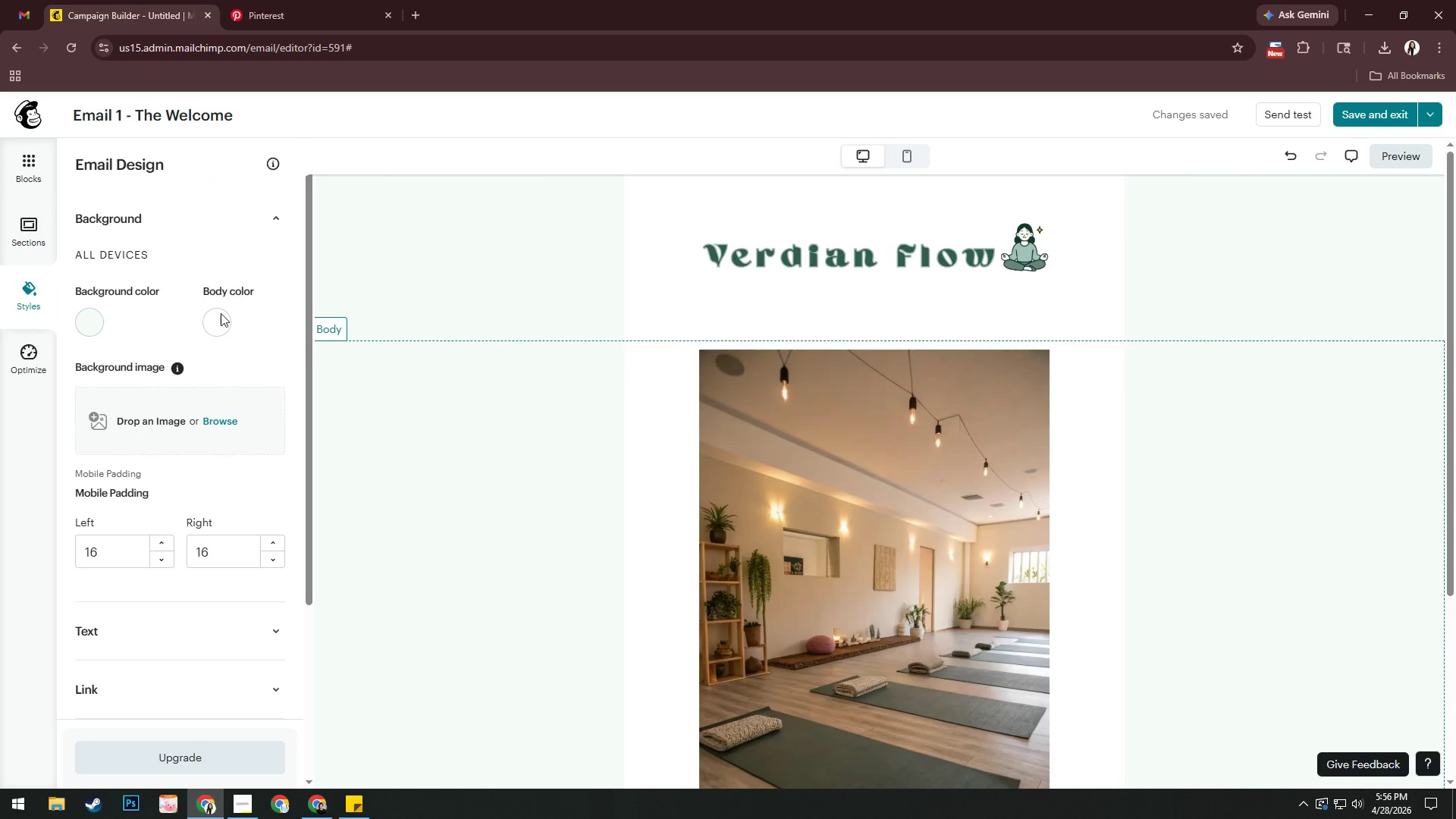 
left_click([221, 315])
 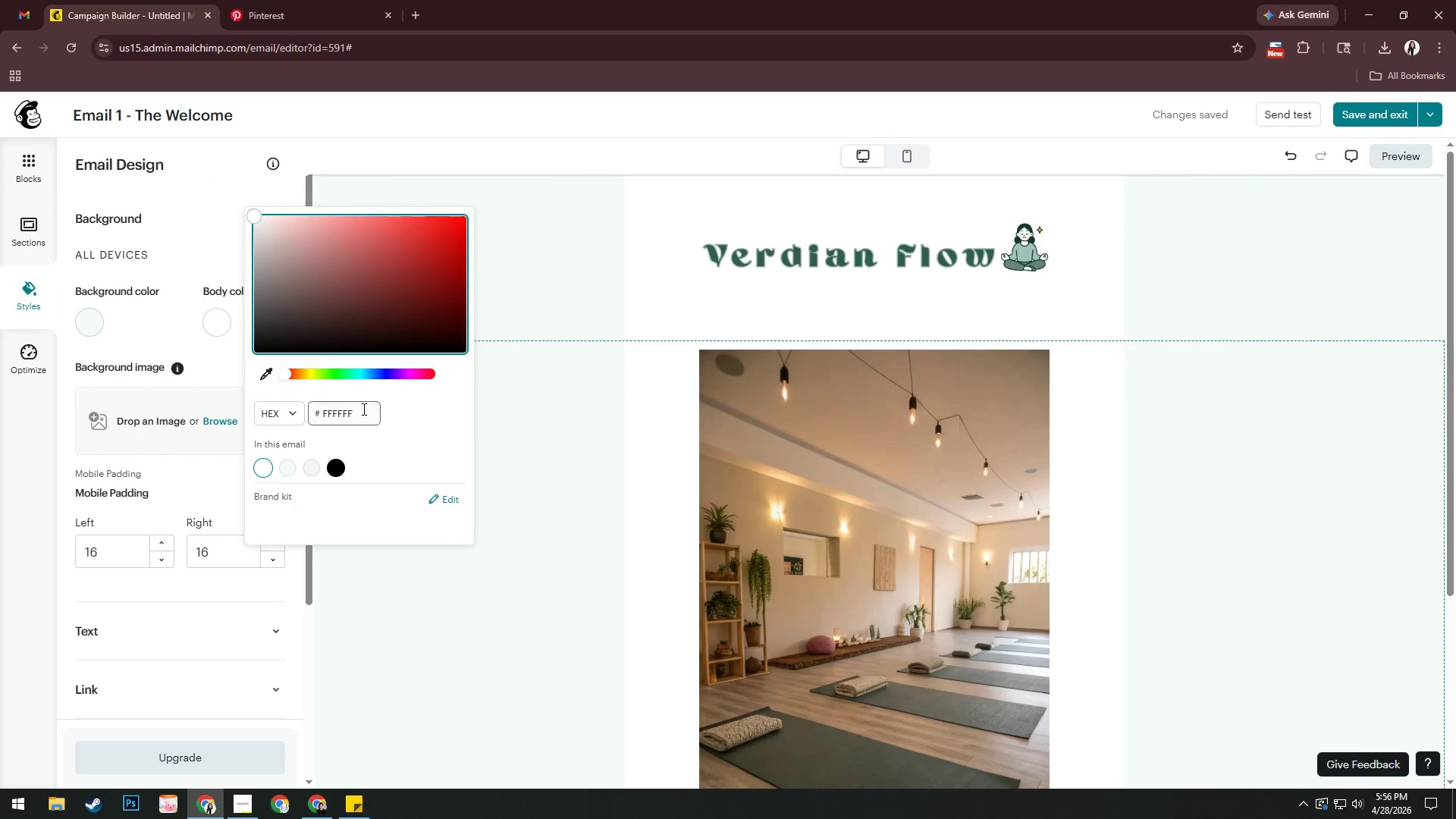 
left_click([354, 413])
 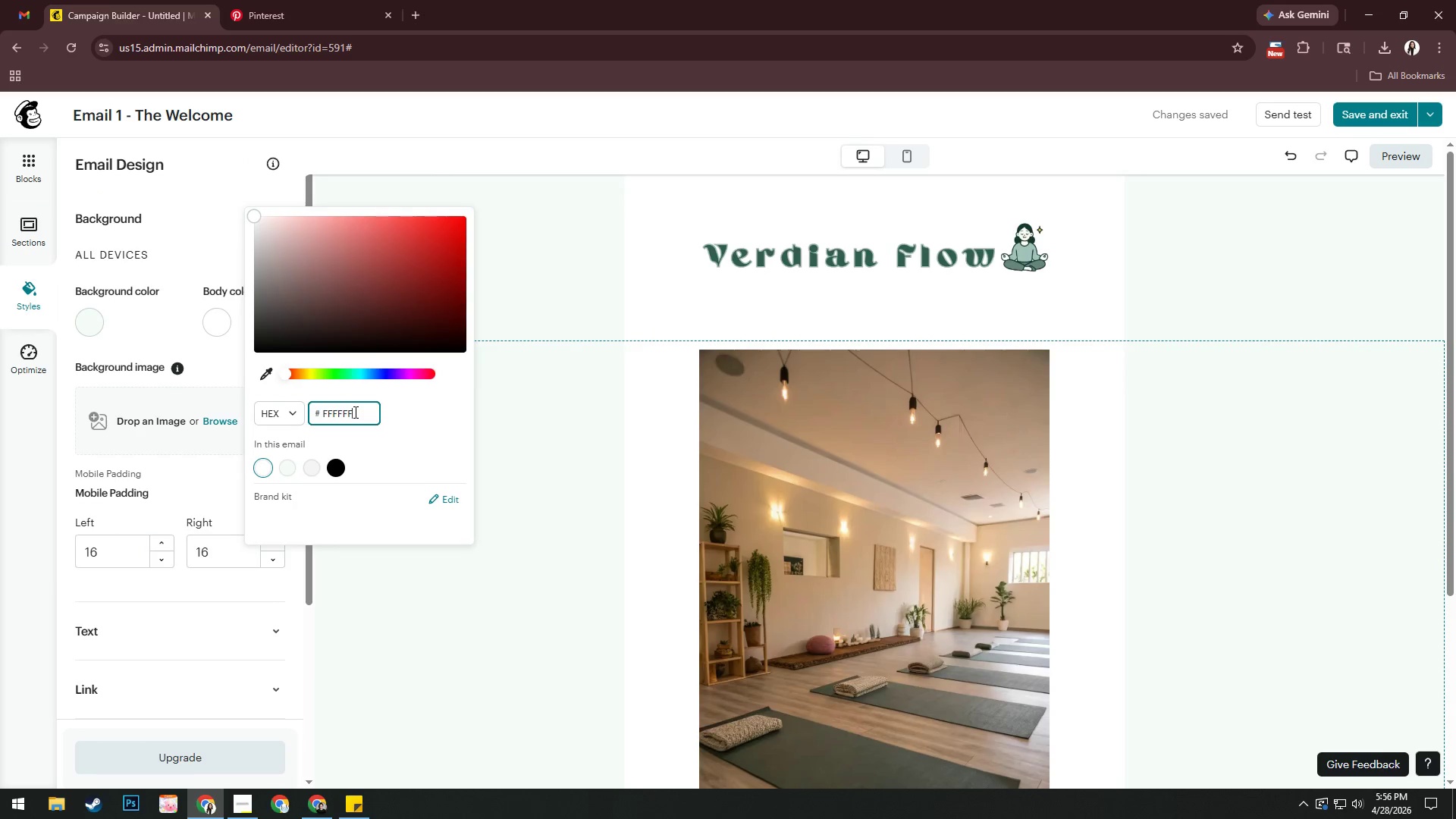 
key(Control+ControlLeft)
 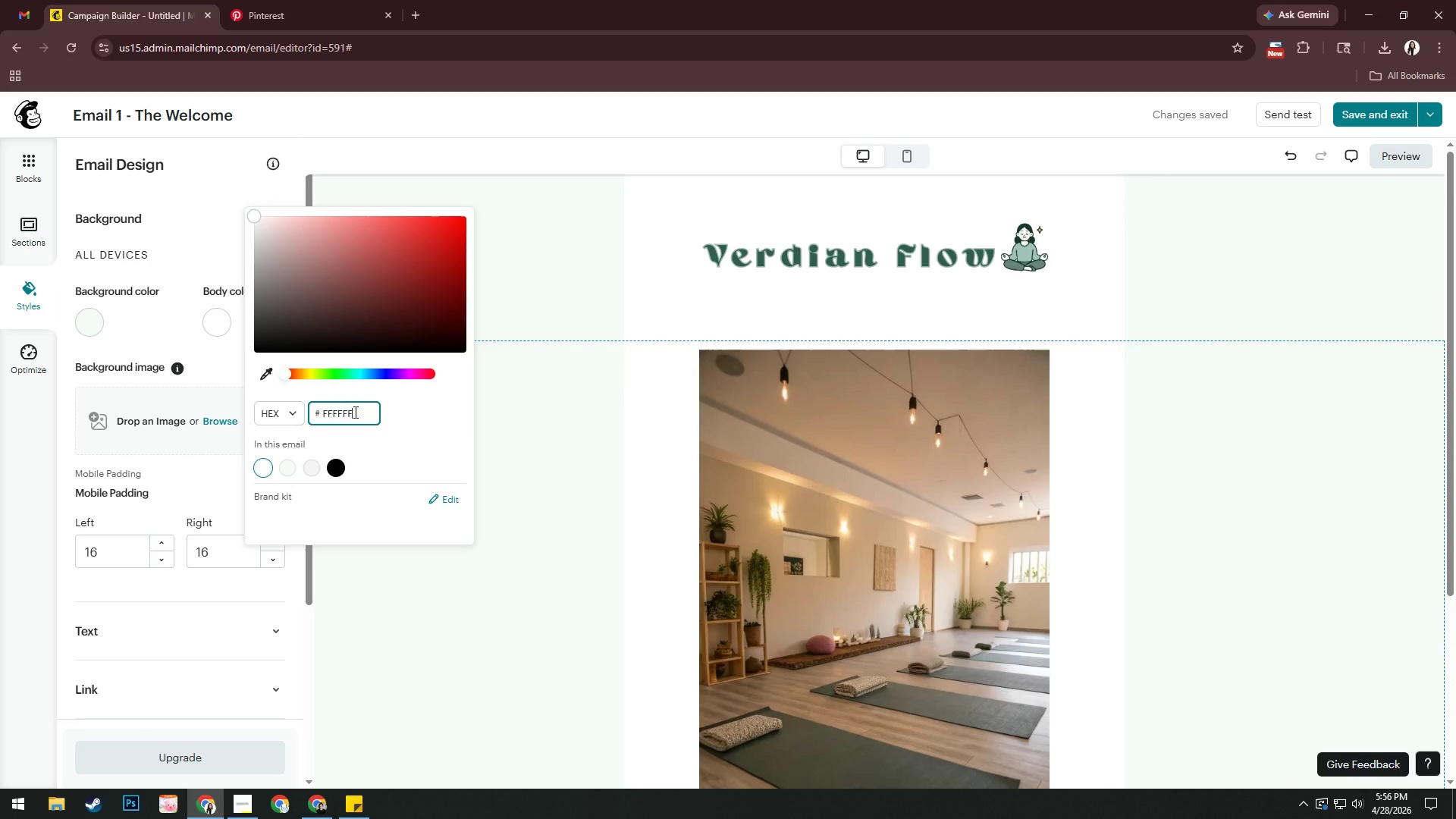 
key(Control+A)
 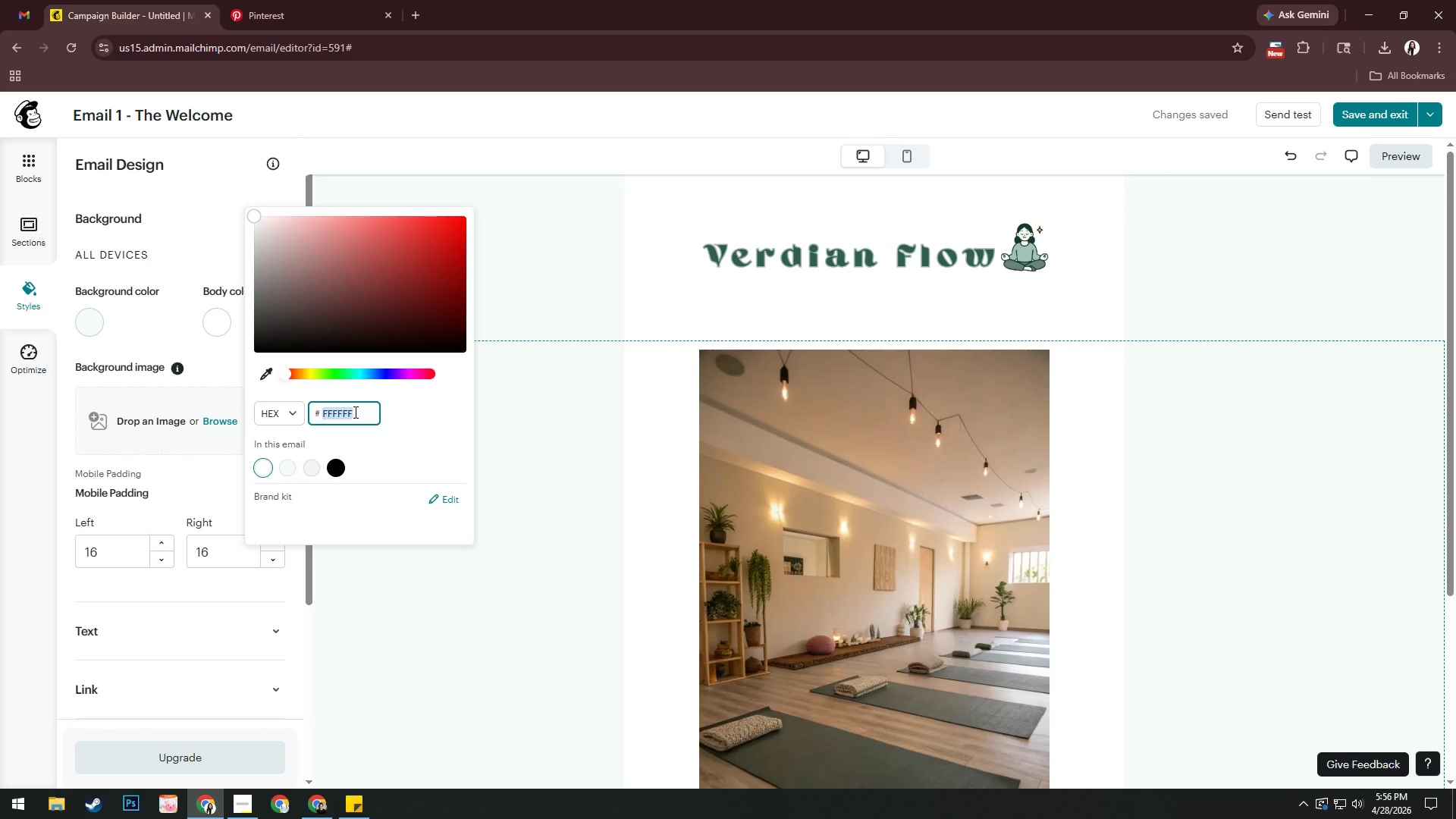 
type(e7)
 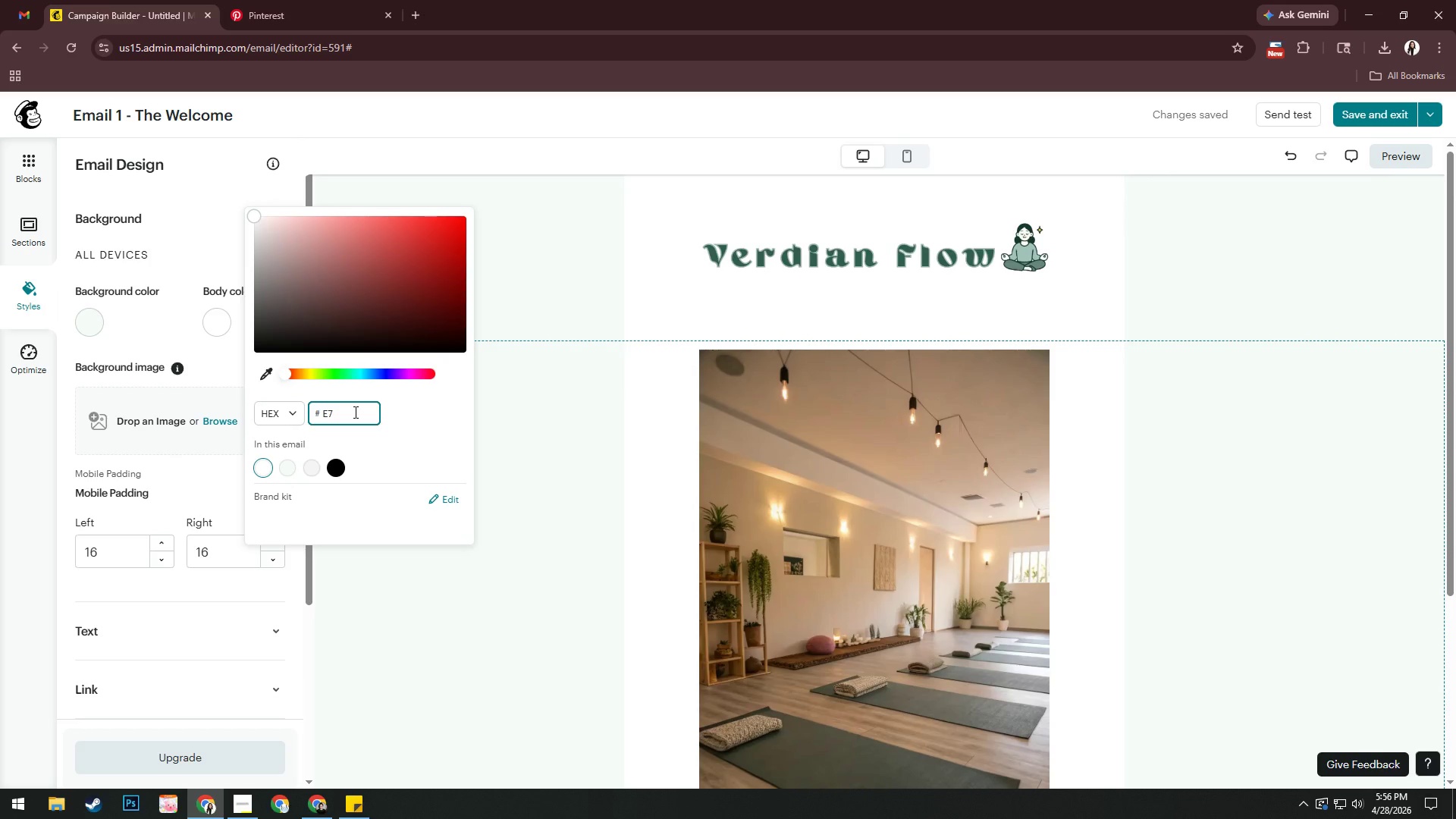 
type(f0ec)
 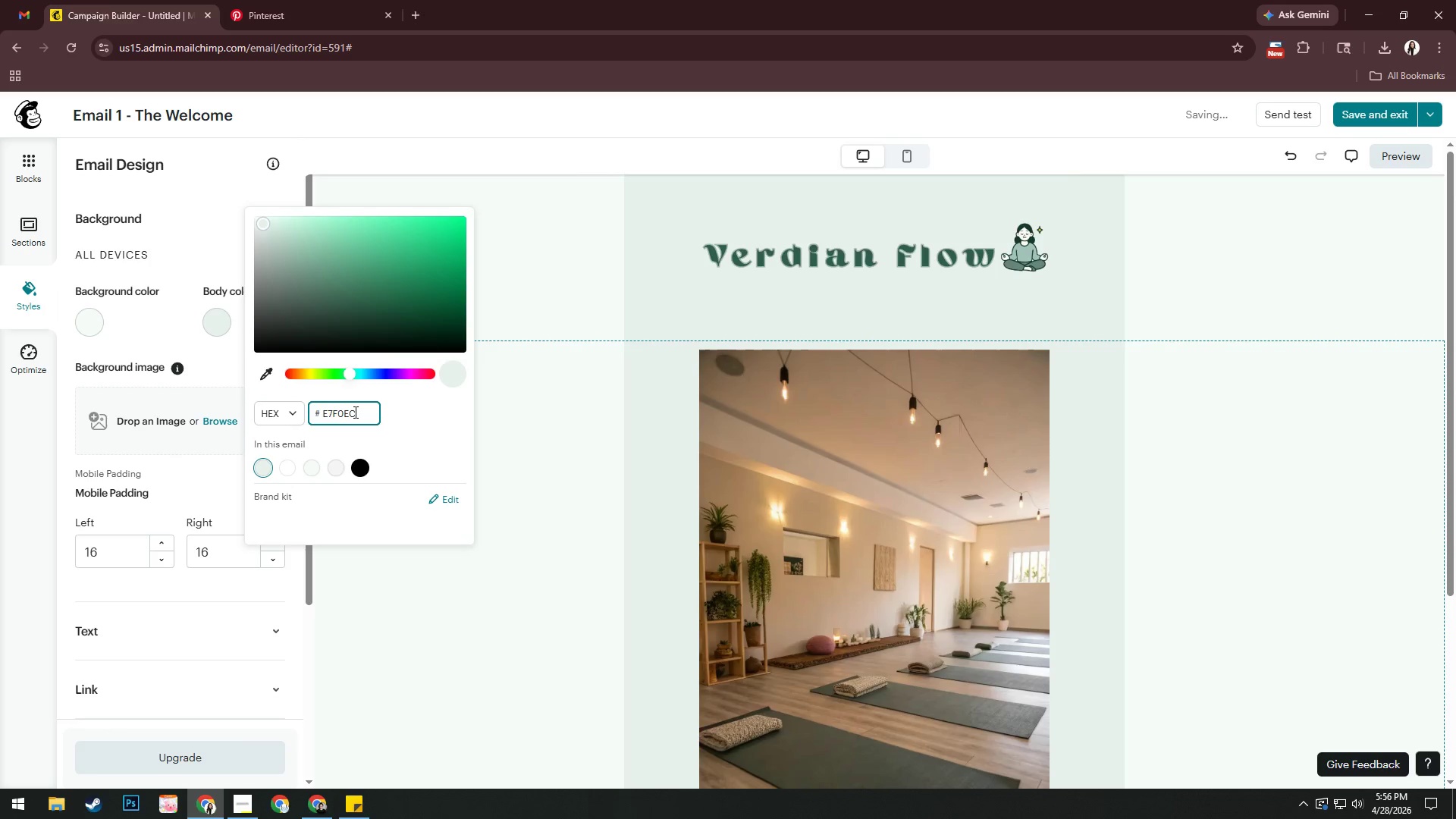 
key(Enter)
 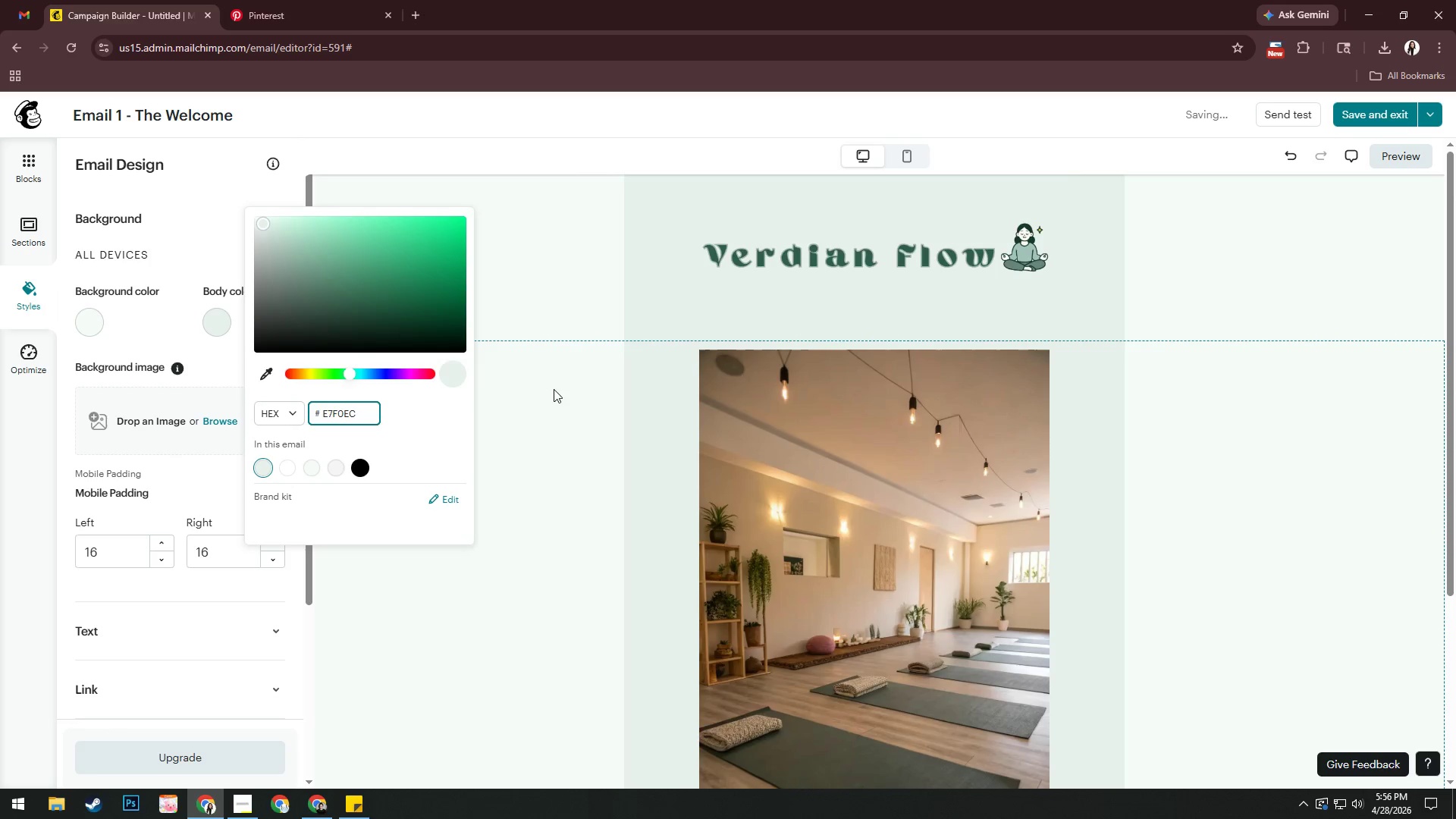 
left_click([533, 405])
 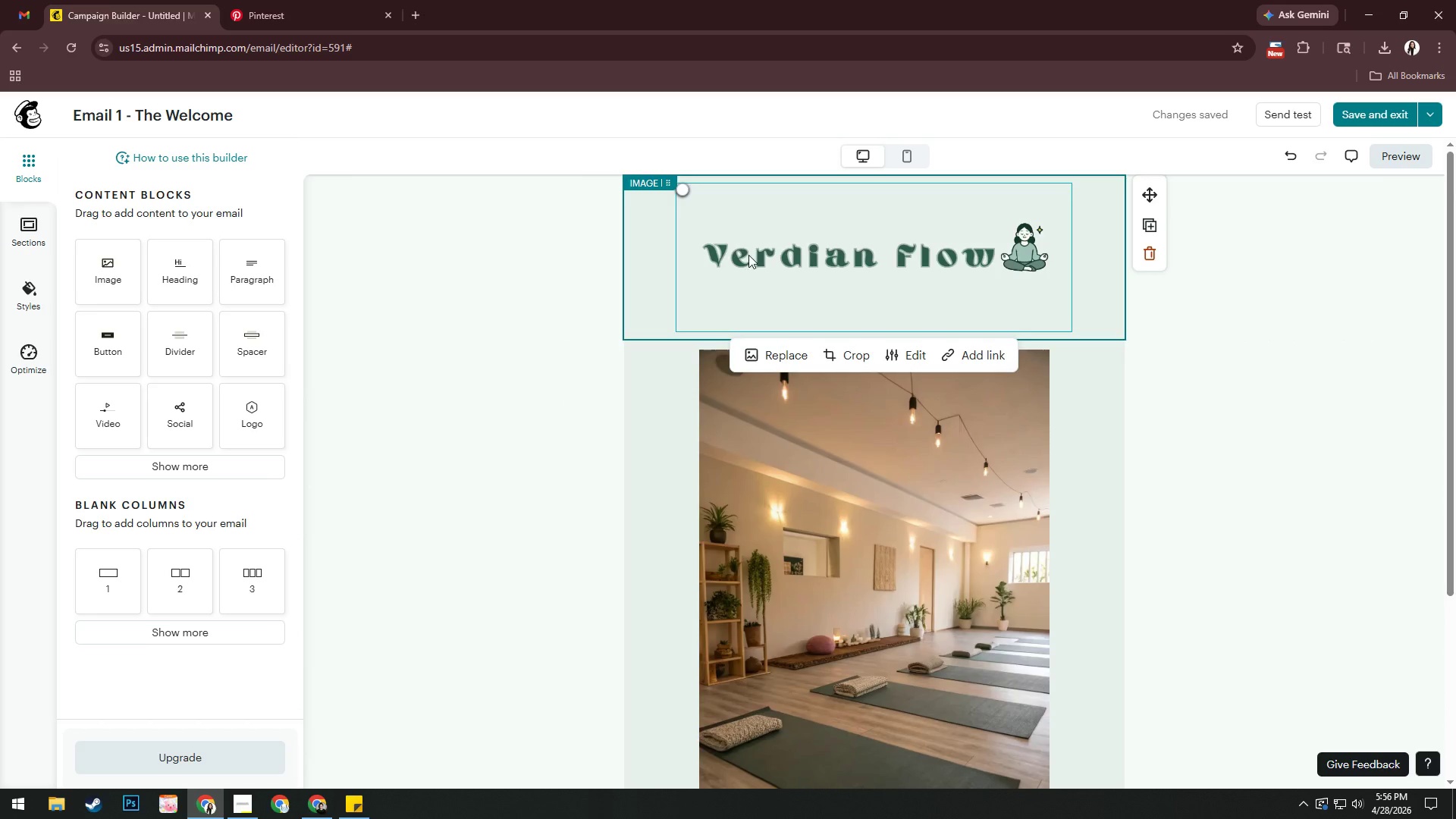 
wait(7.0)
 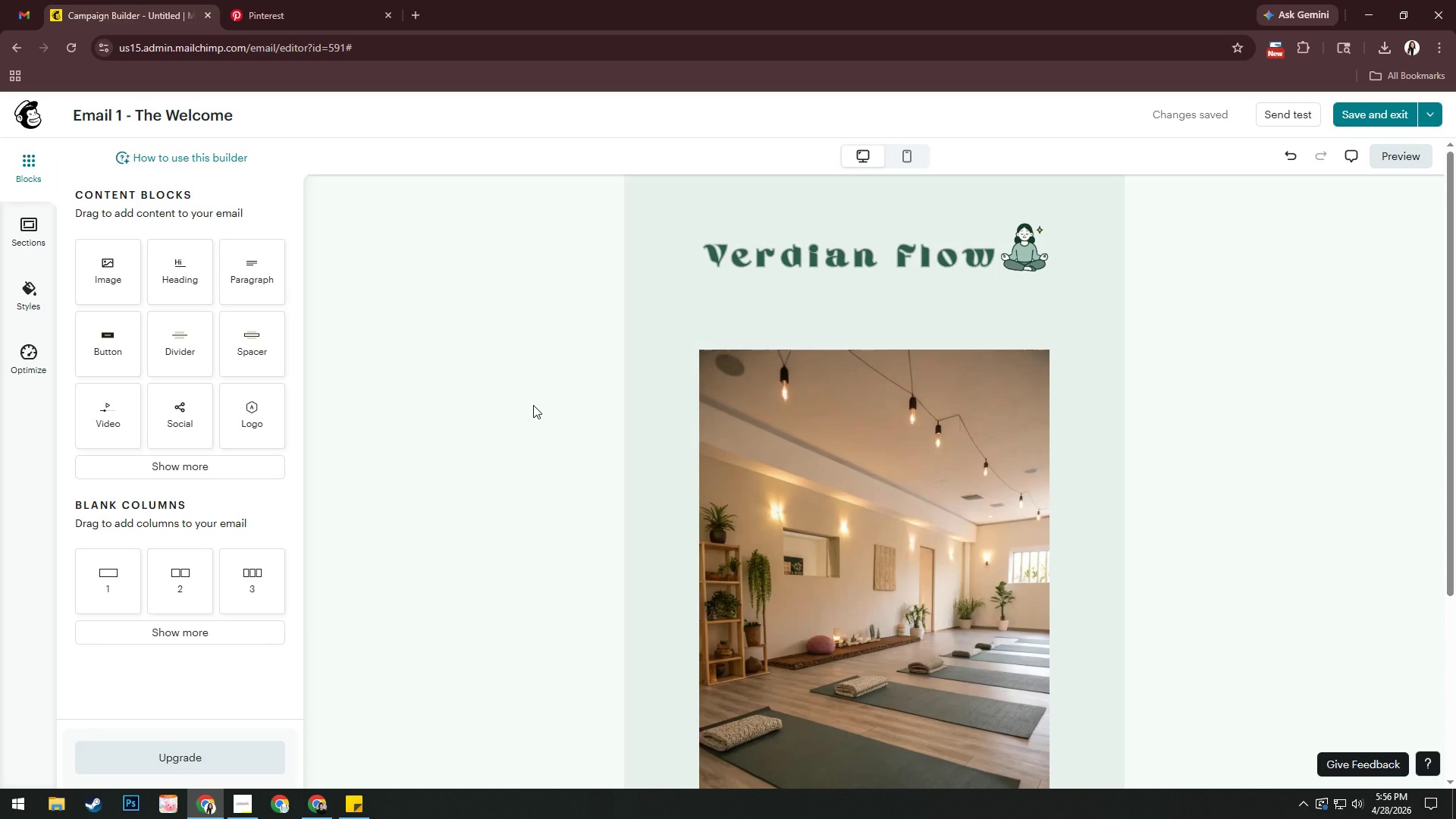 
left_click_drag(start_coordinate=[219, 504], to_coordinate=[325, 500])
 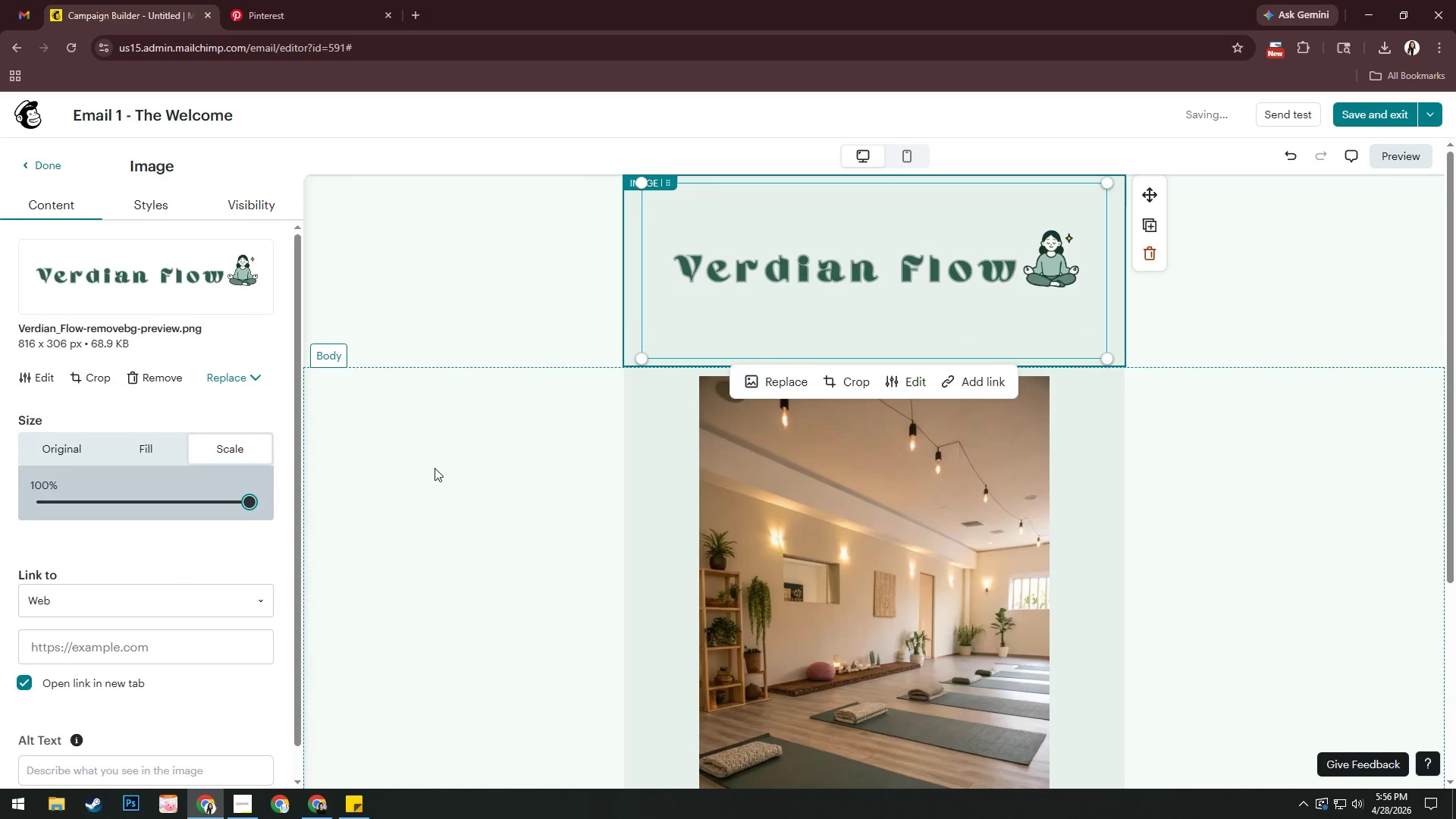 
left_click([435, 468])
 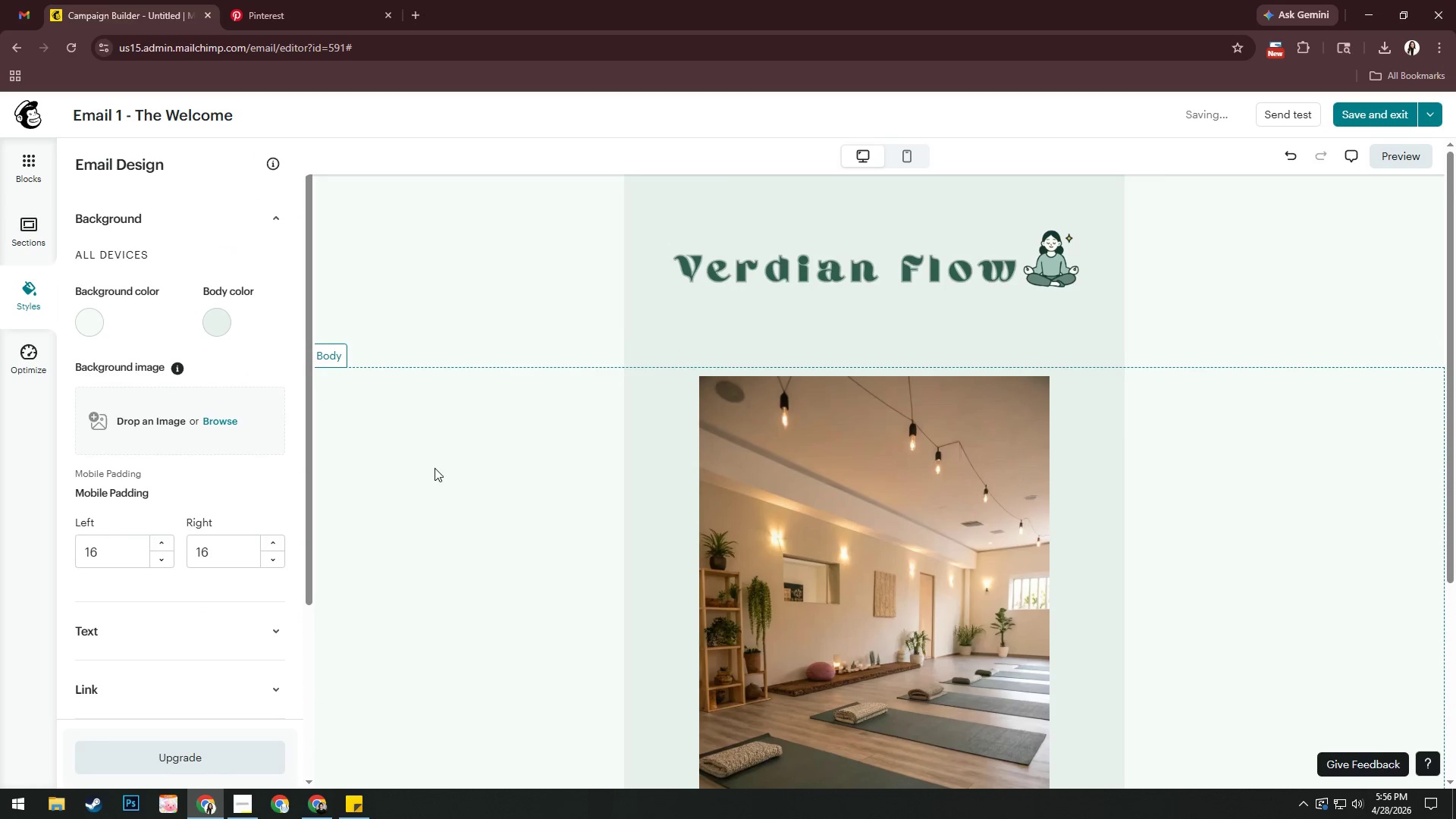 
scroll: coordinate [586, 466], scroll_direction: down, amount: 6.0
 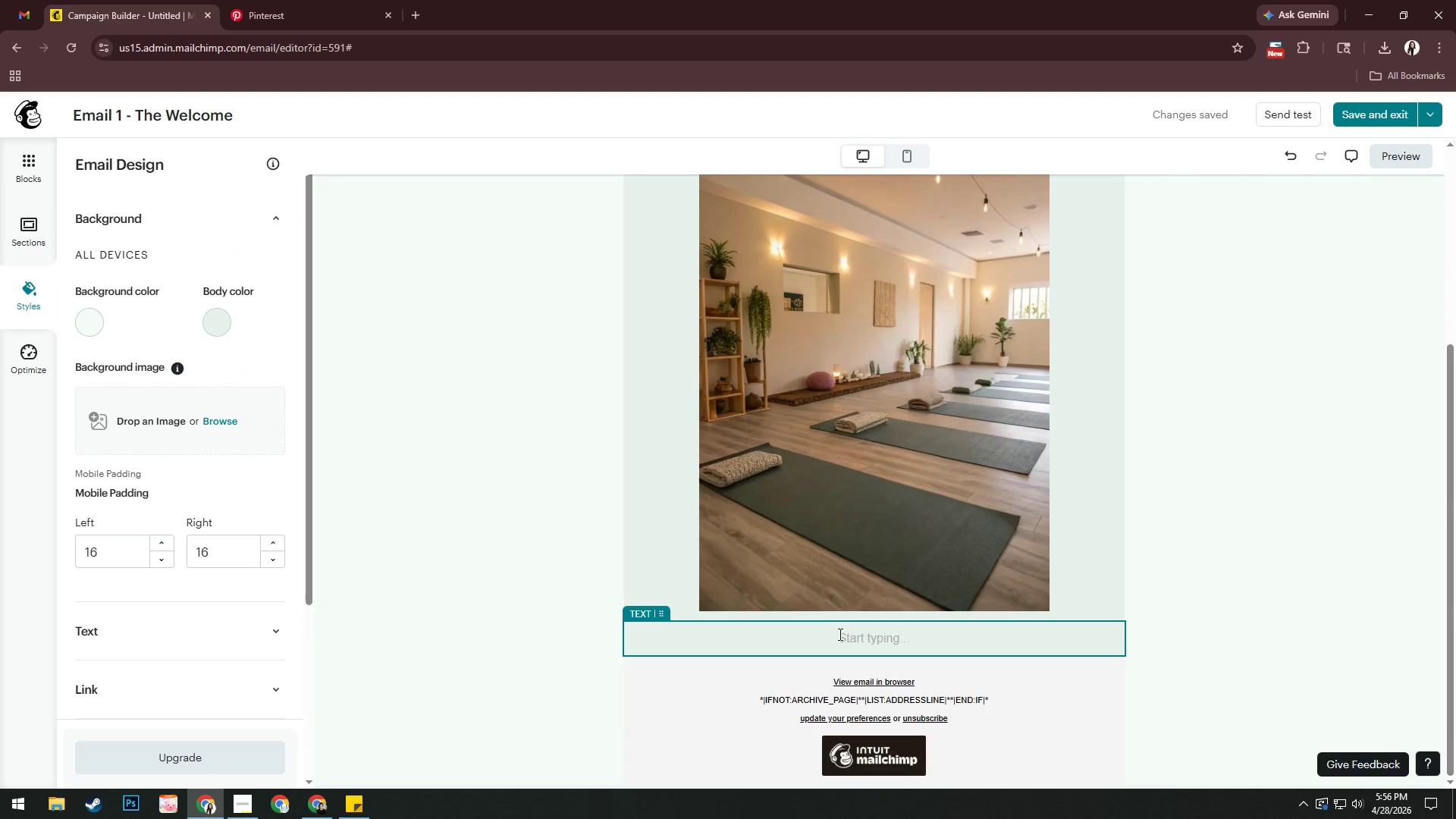 
key(Alt+AltLeft)
 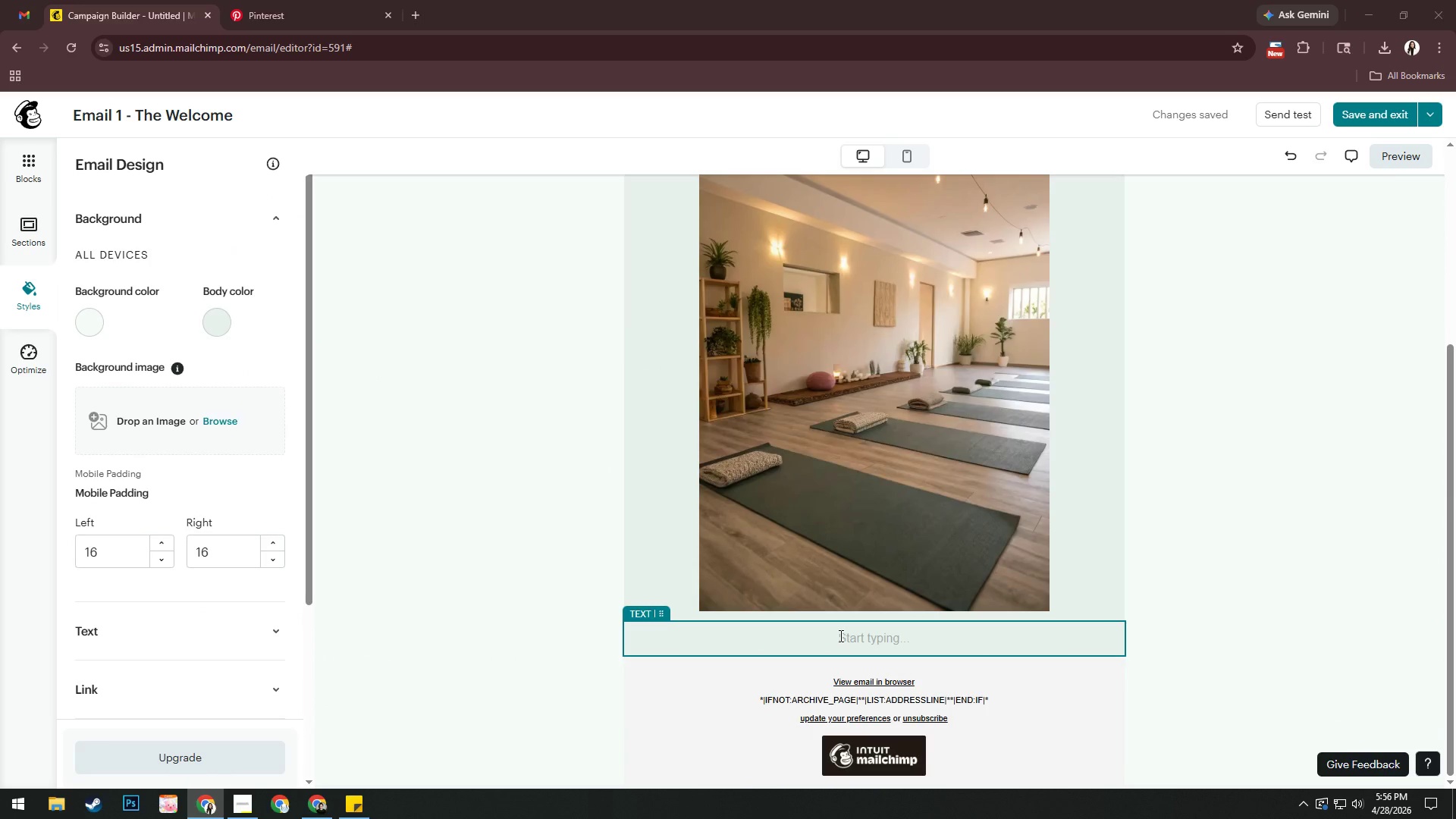 
key(Alt+Tab)